 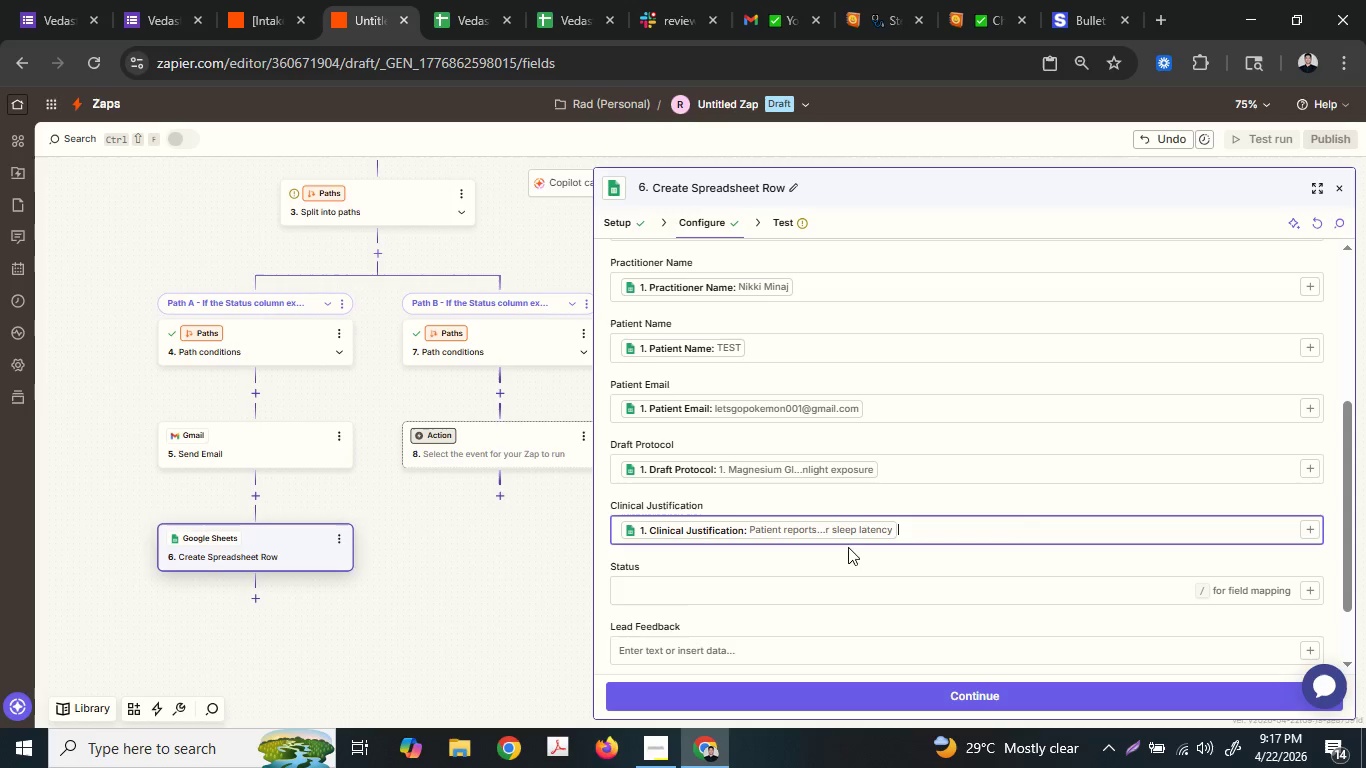 
left_click([566, 0])
 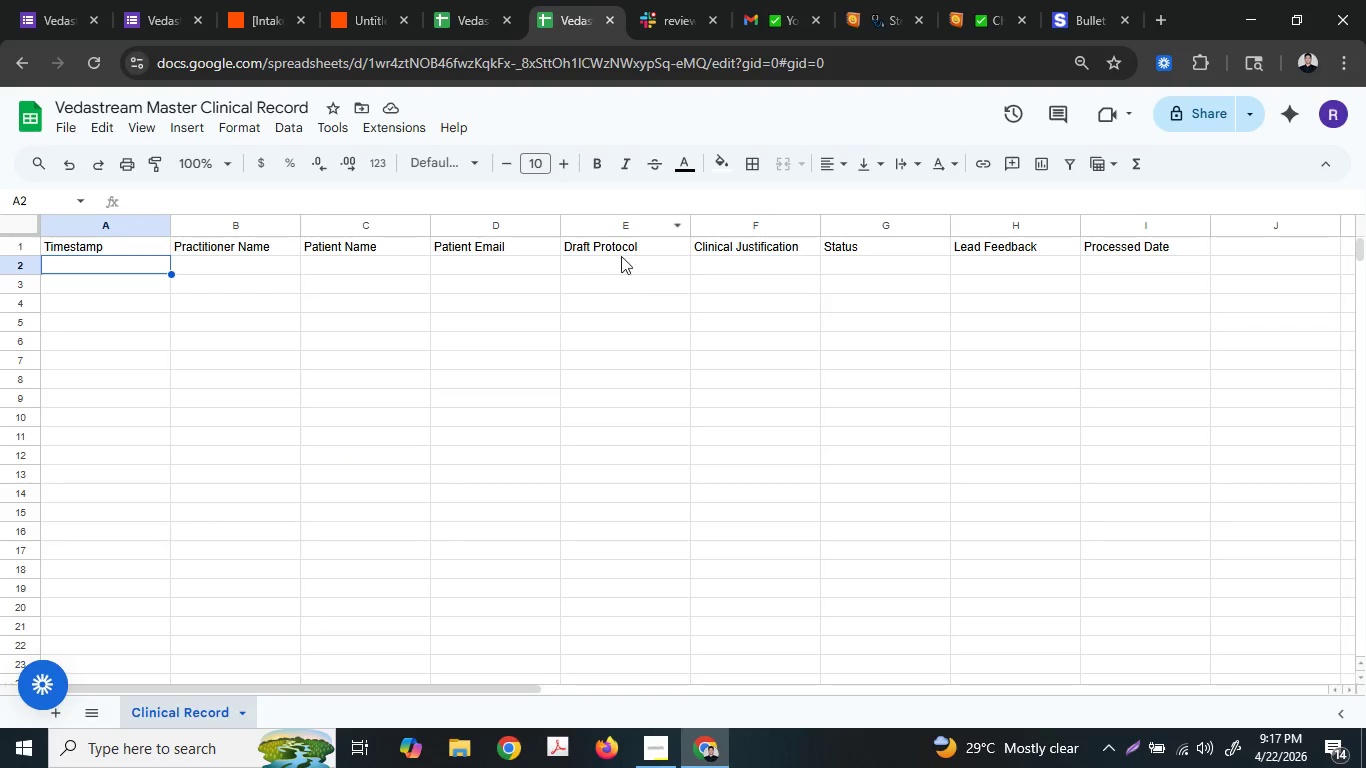 
double_click([619, 241])
 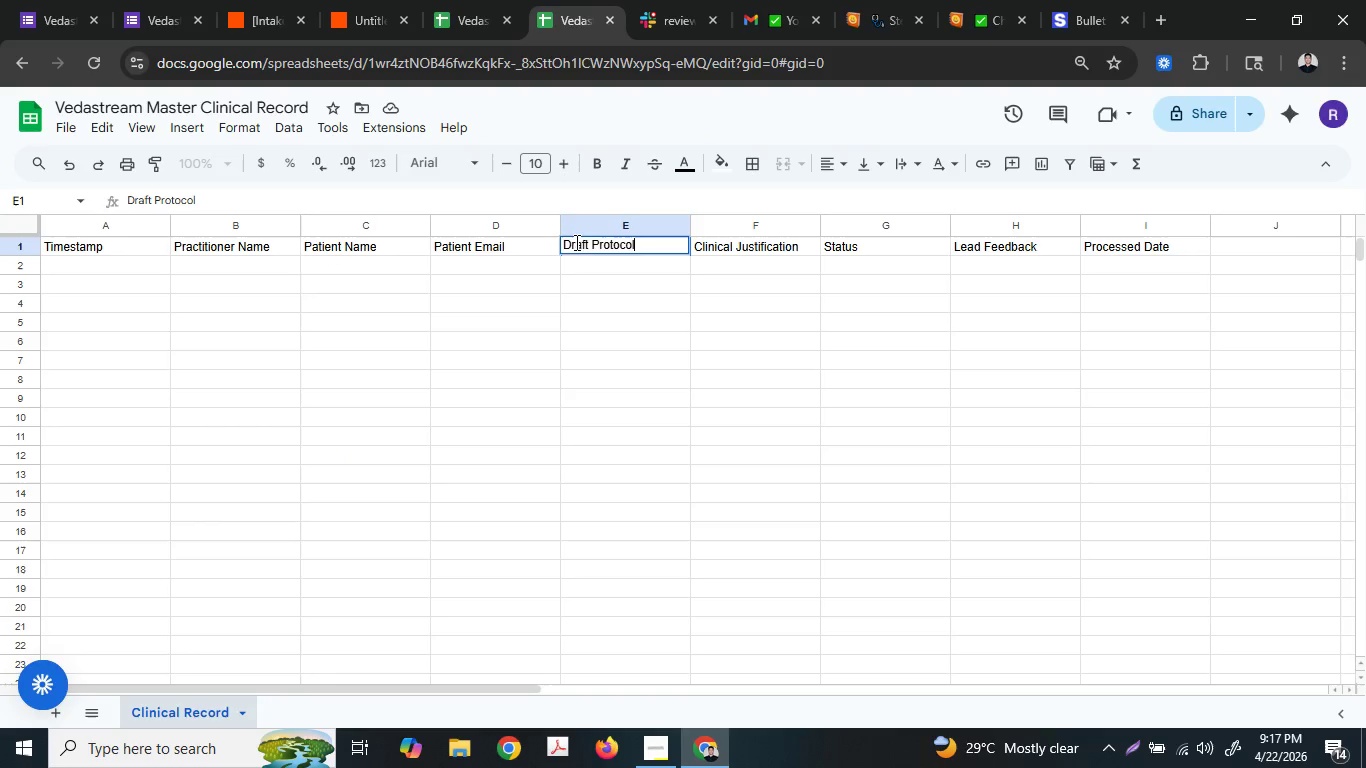 
double_click([575, 242])
 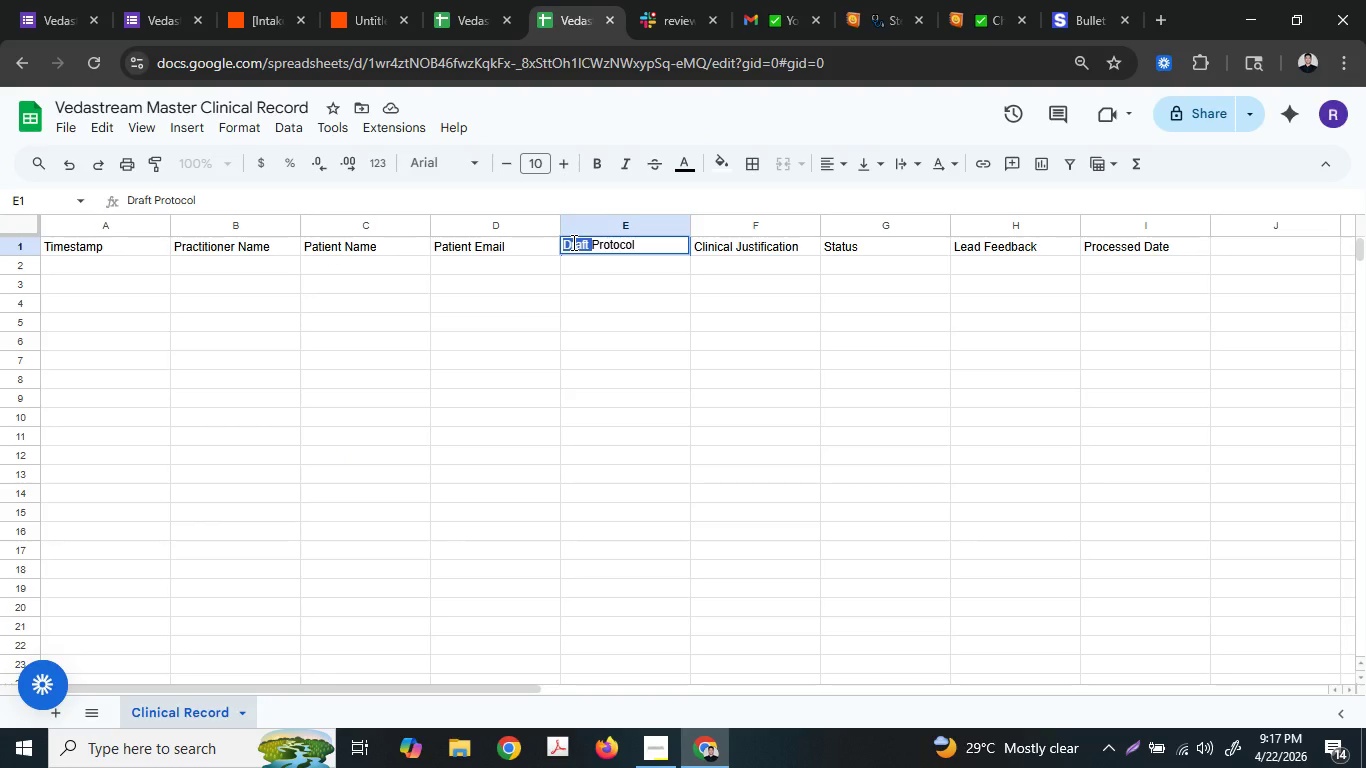 
type(Final )
 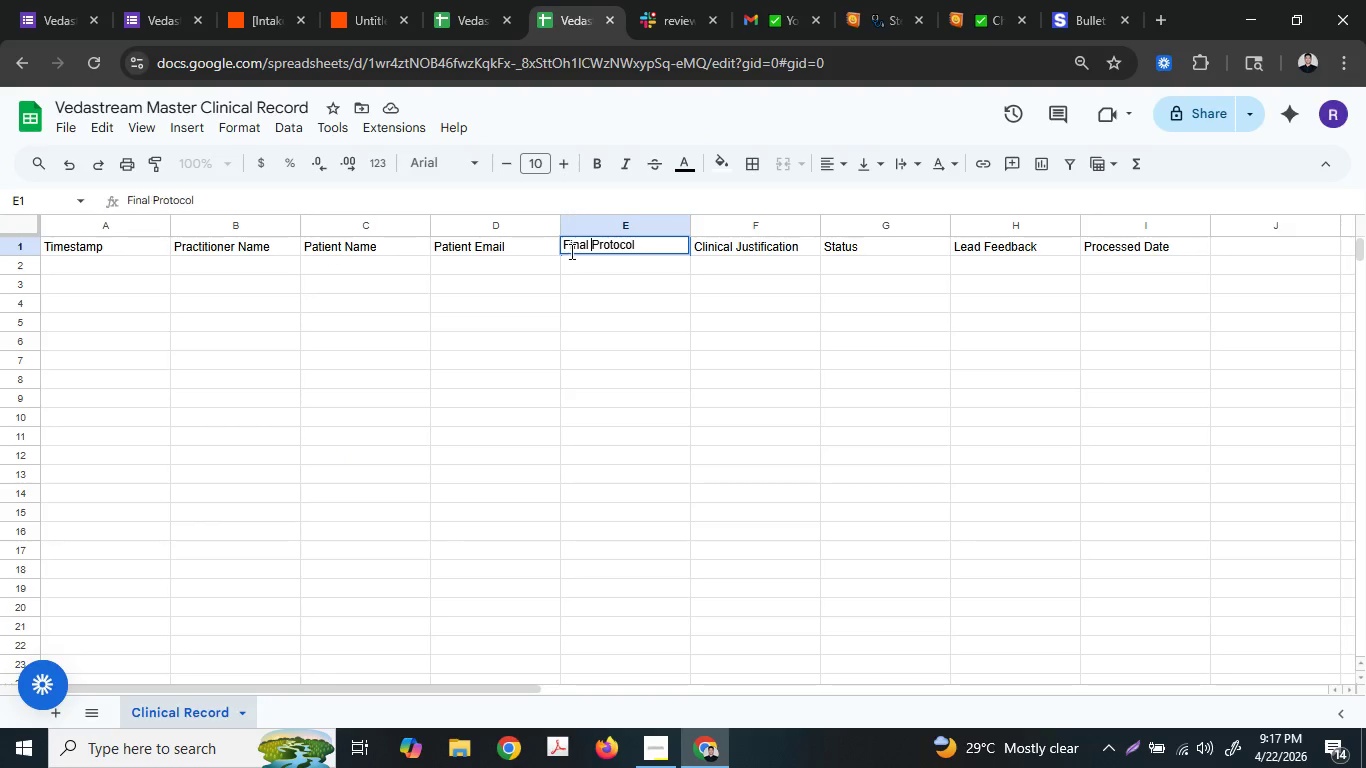 
key(Enter)
 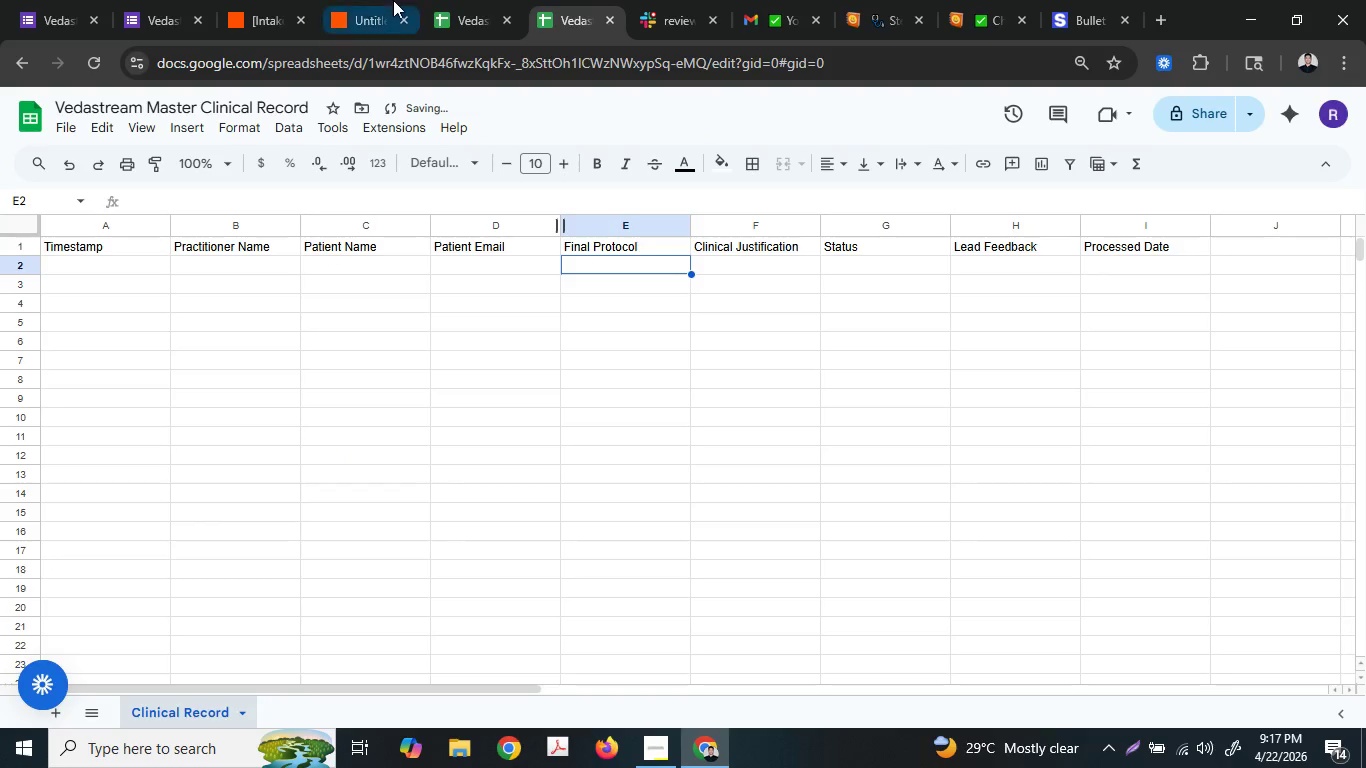 
left_click([444, 0])
 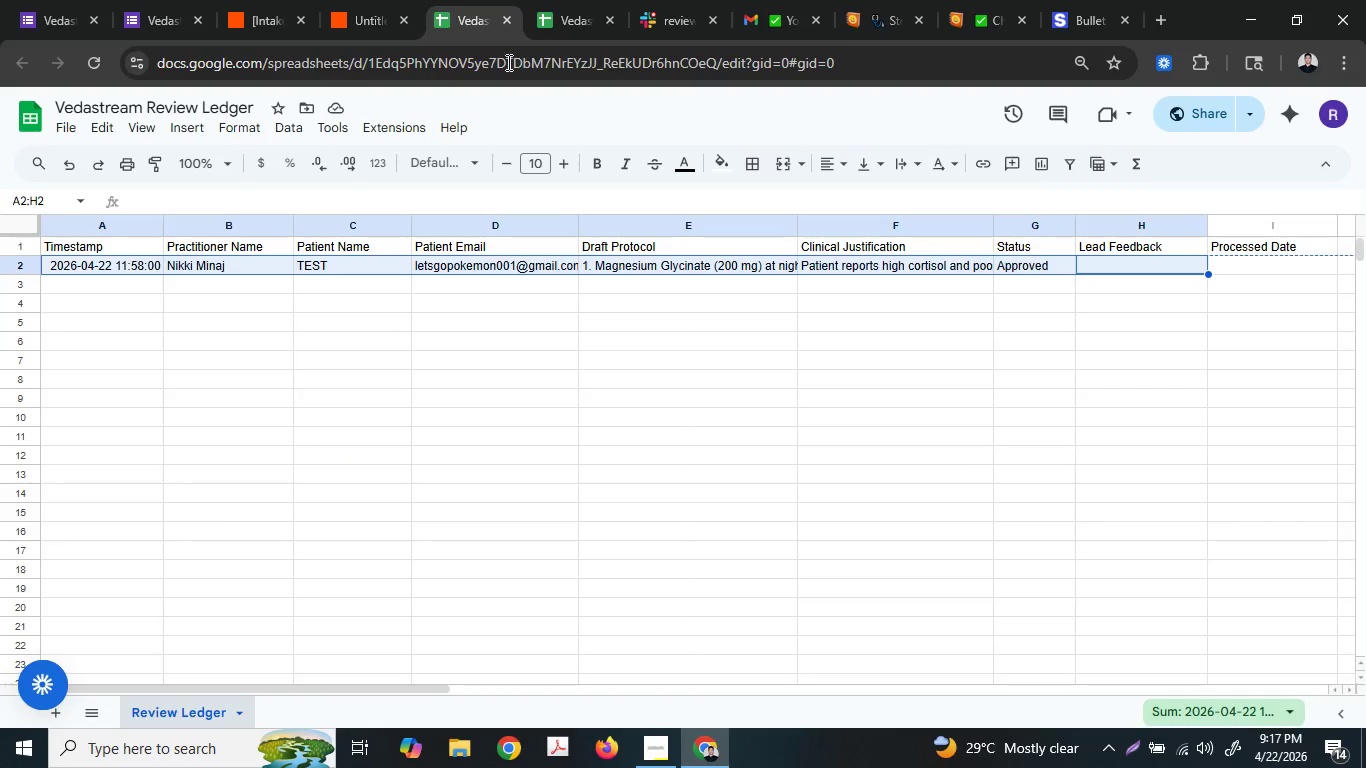 
left_click([403, 0])
 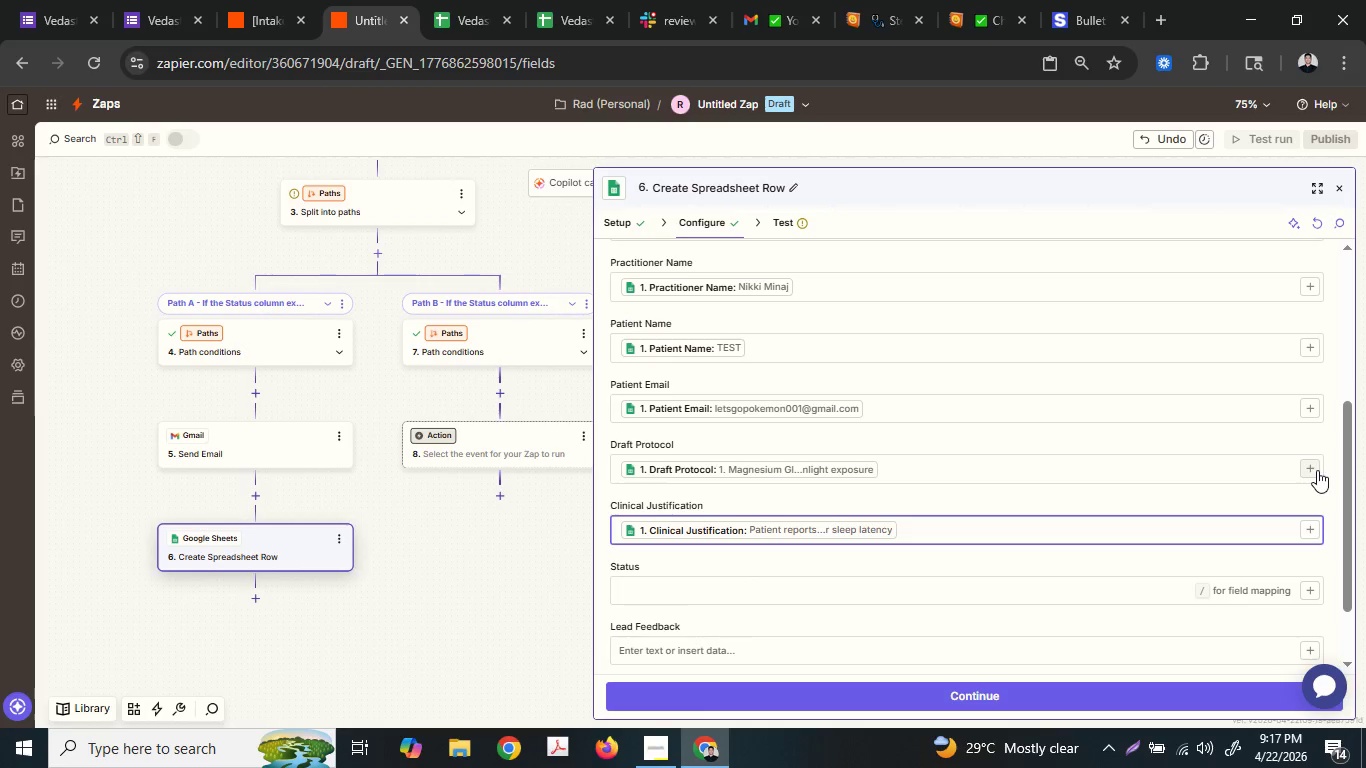 
scroll: coordinate [1011, 419], scroll_direction: up, amount: 1.0
 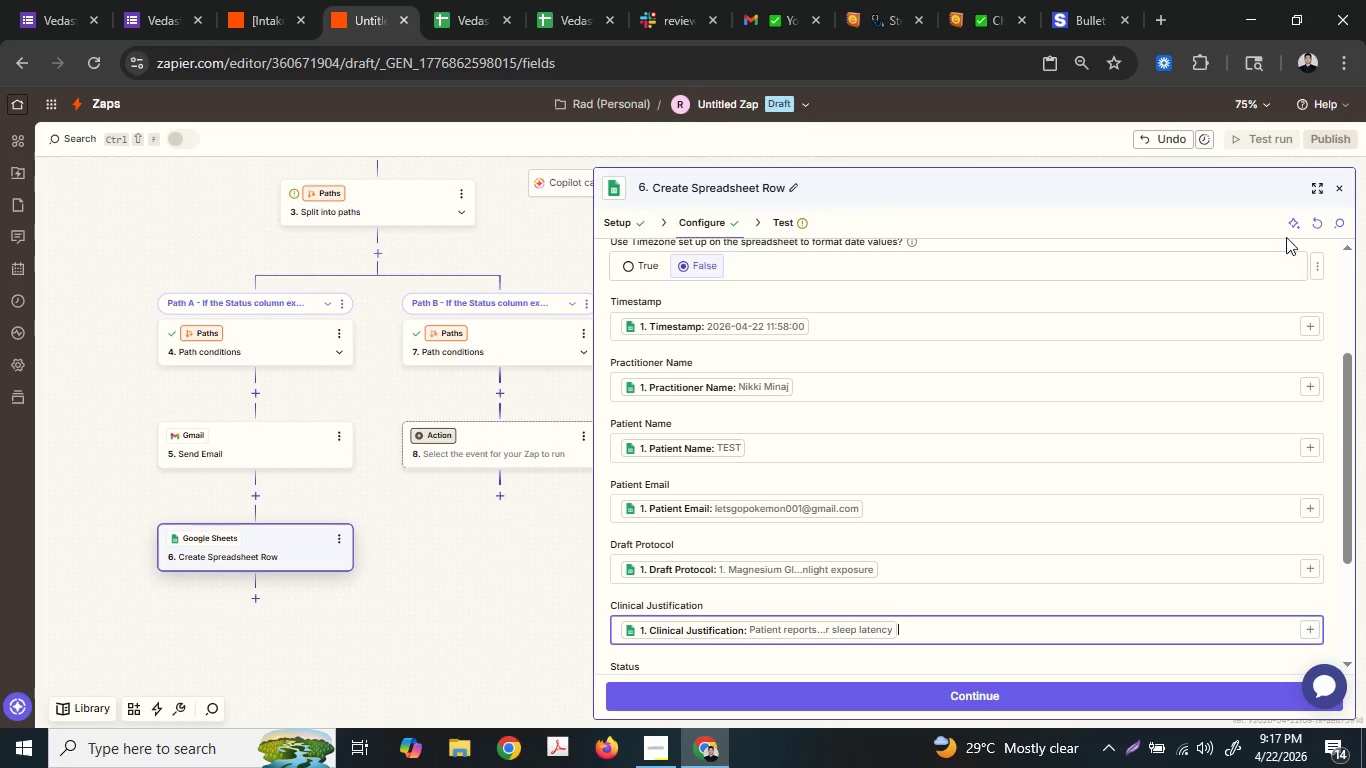 
left_click([1314, 228])
 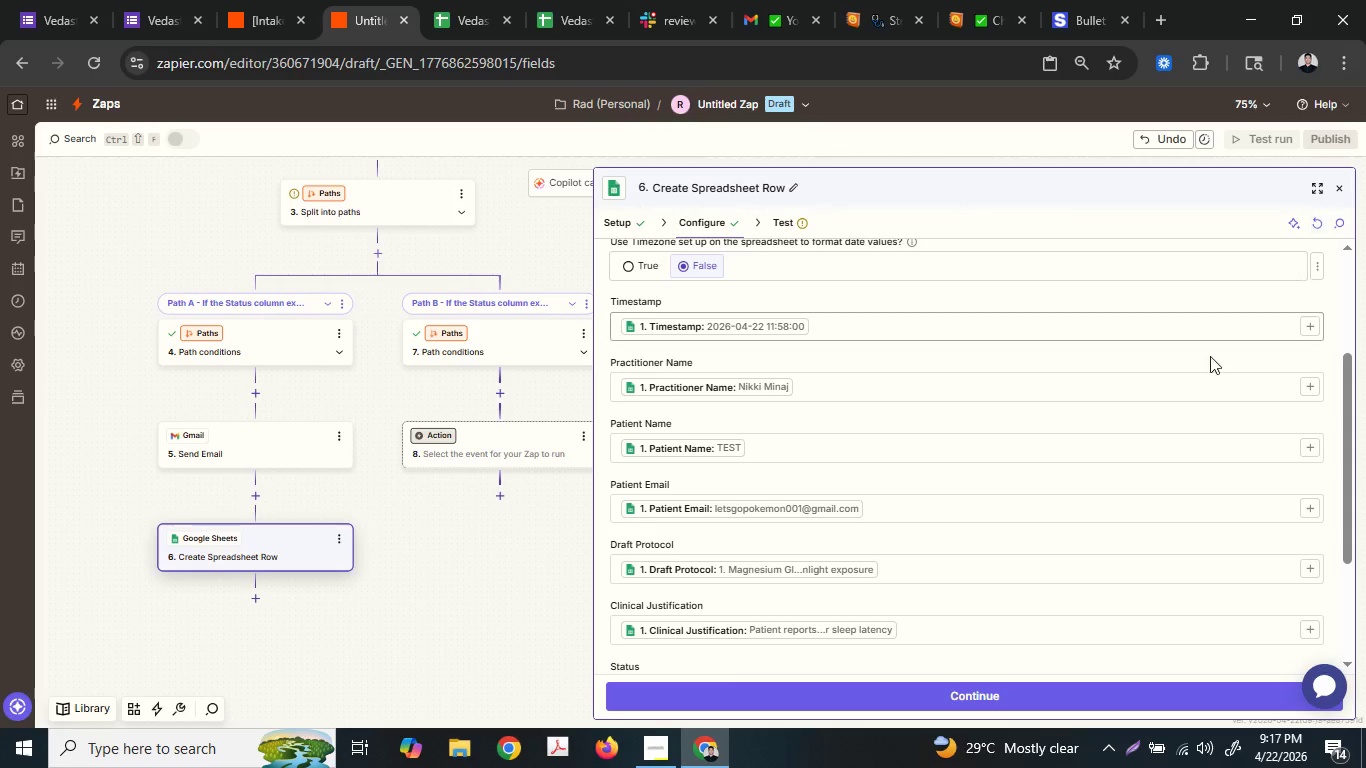 
scroll: coordinate [1121, 429], scroll_direction: down, amount: 2.0
 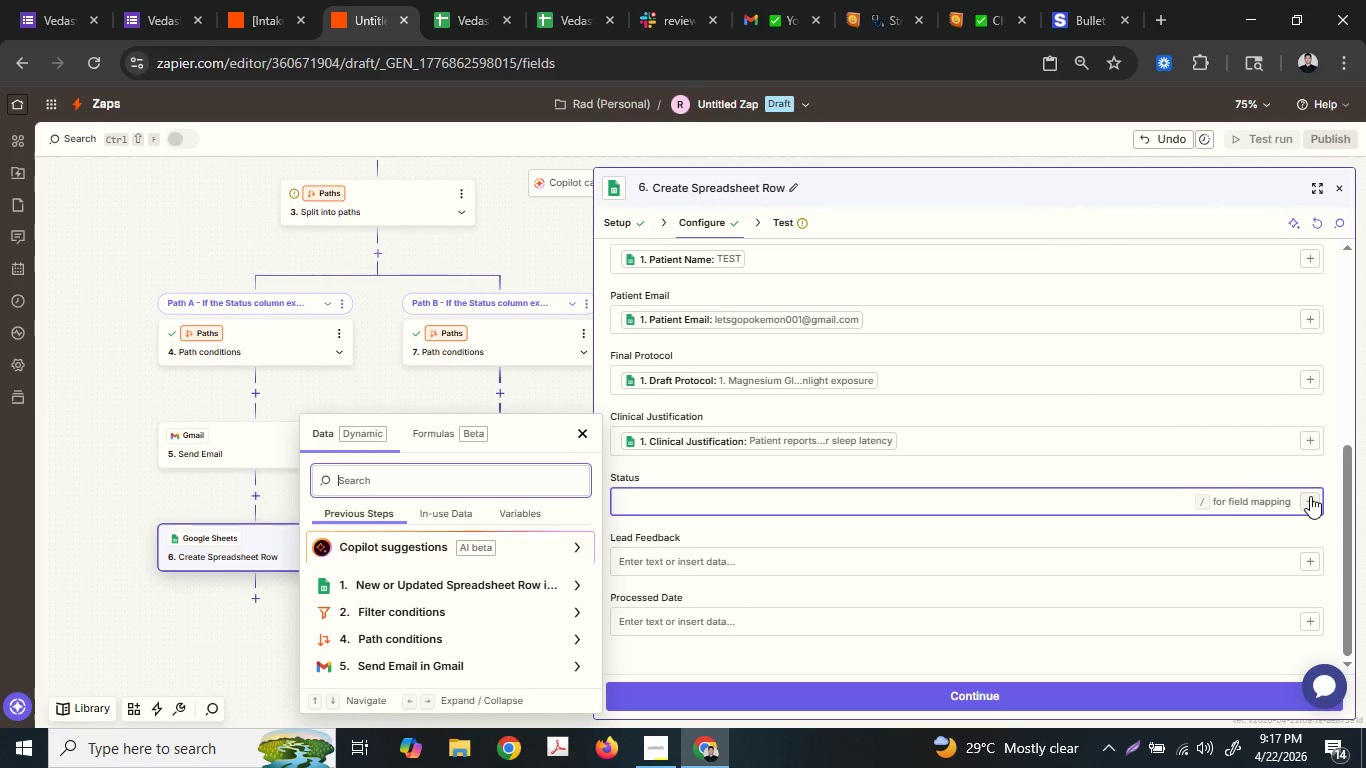 
left_click([501, 578])
 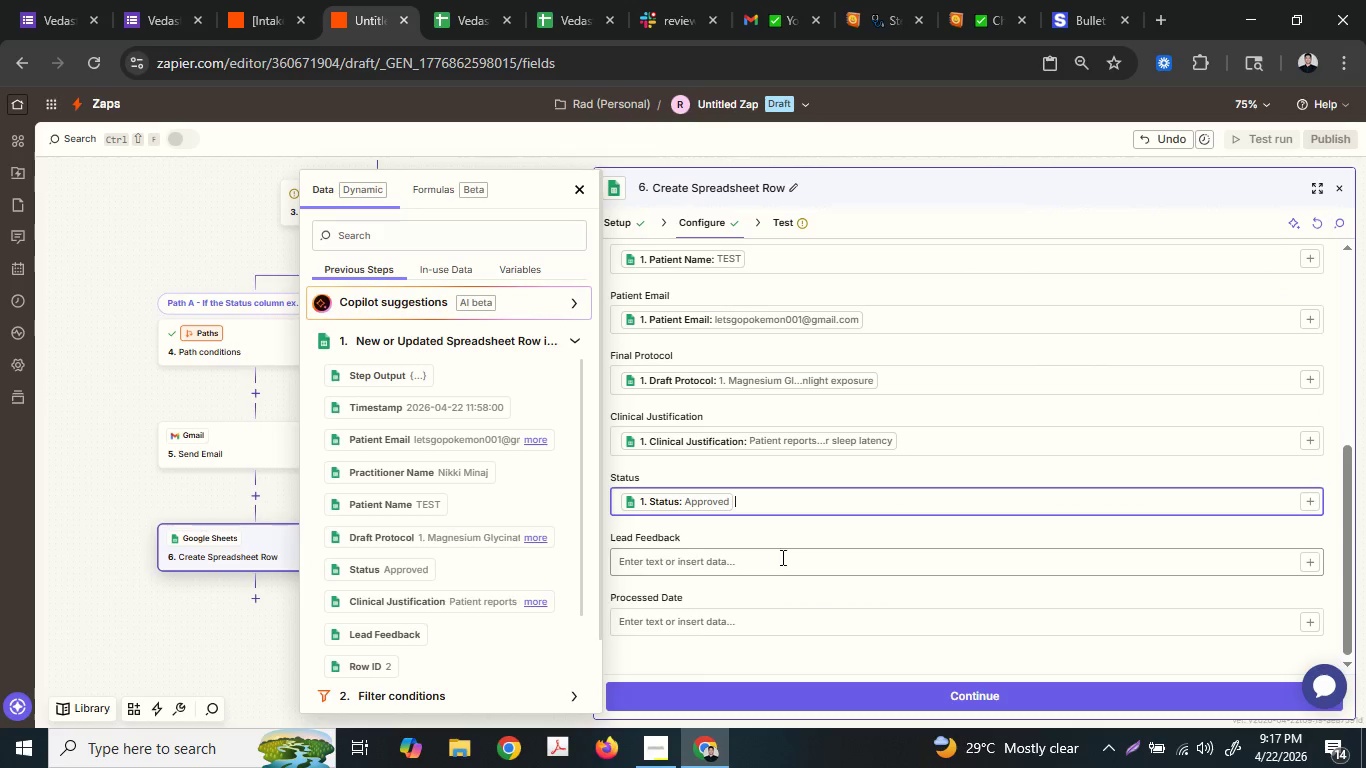 
double_click([809, 548])
 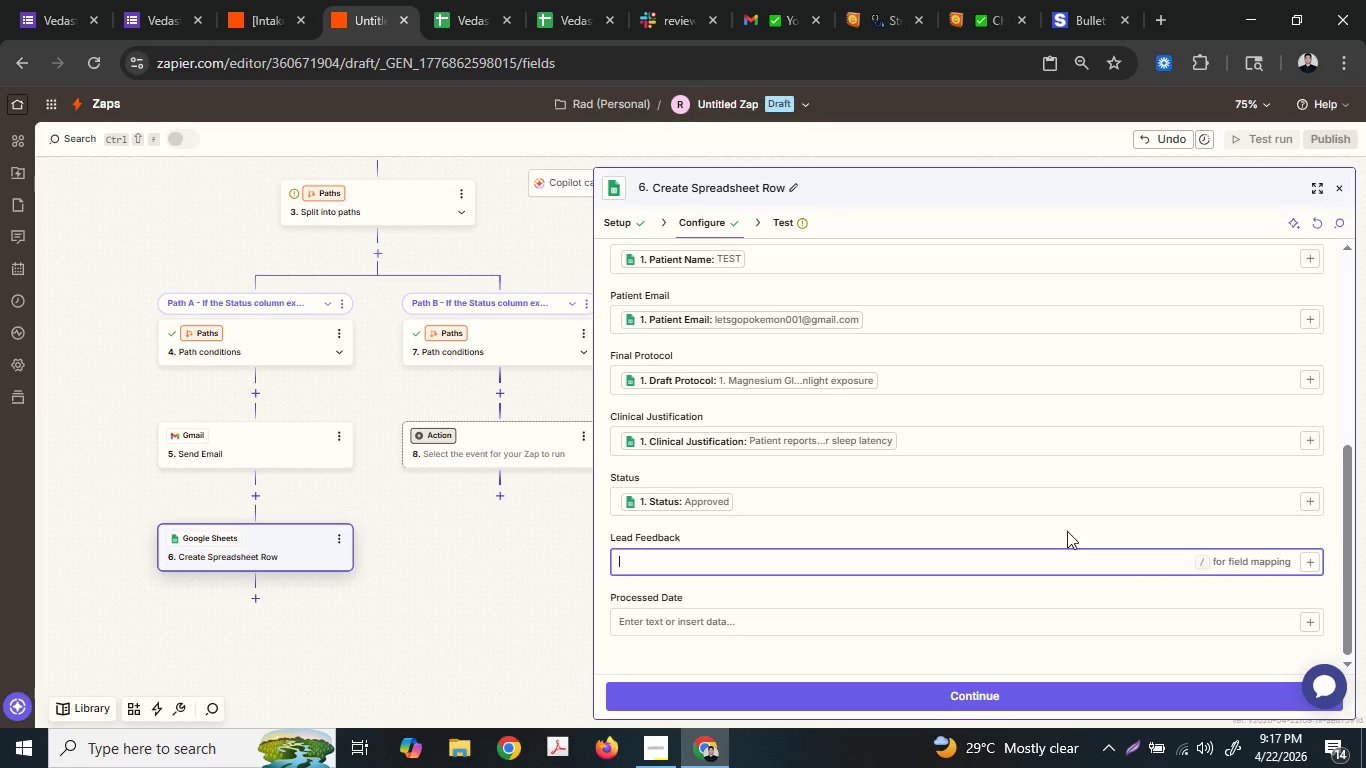 
left_click([1309, 562])
 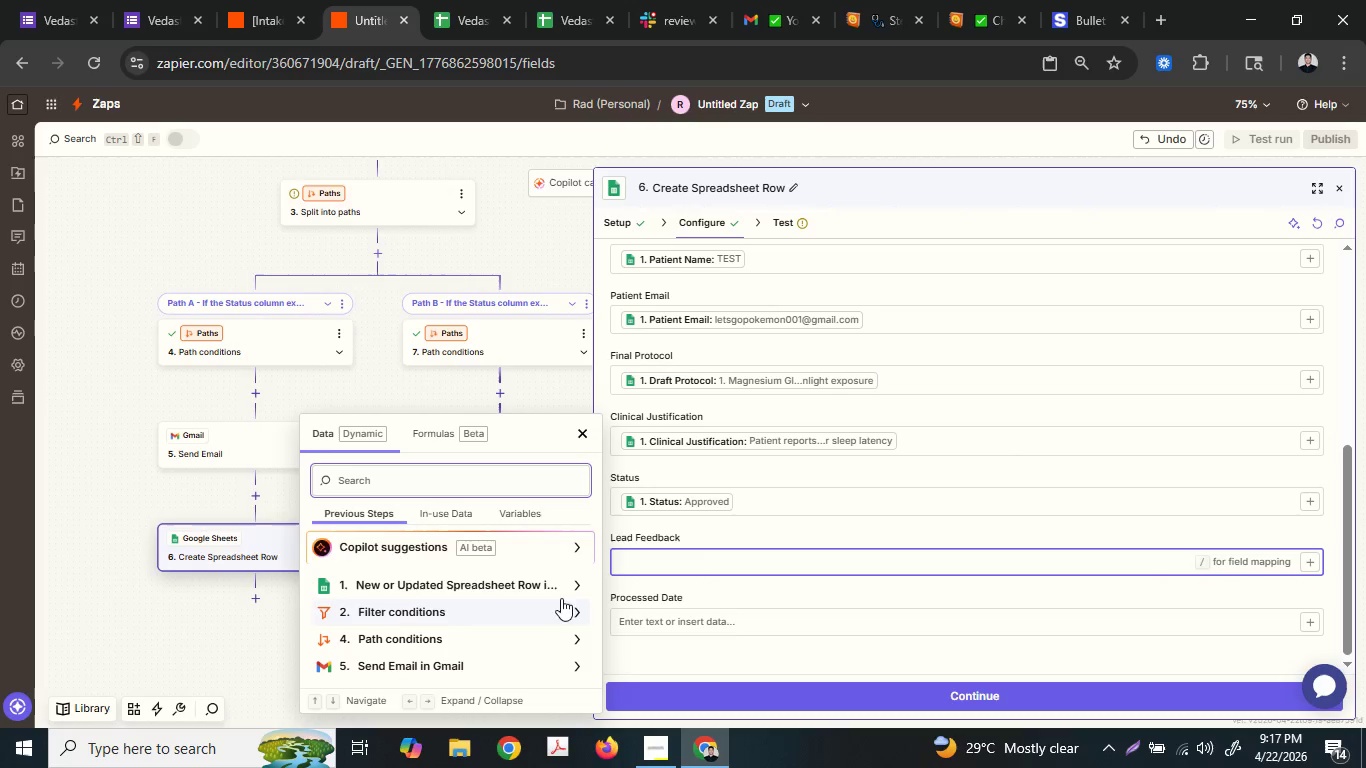 
left_click([491, 579])
 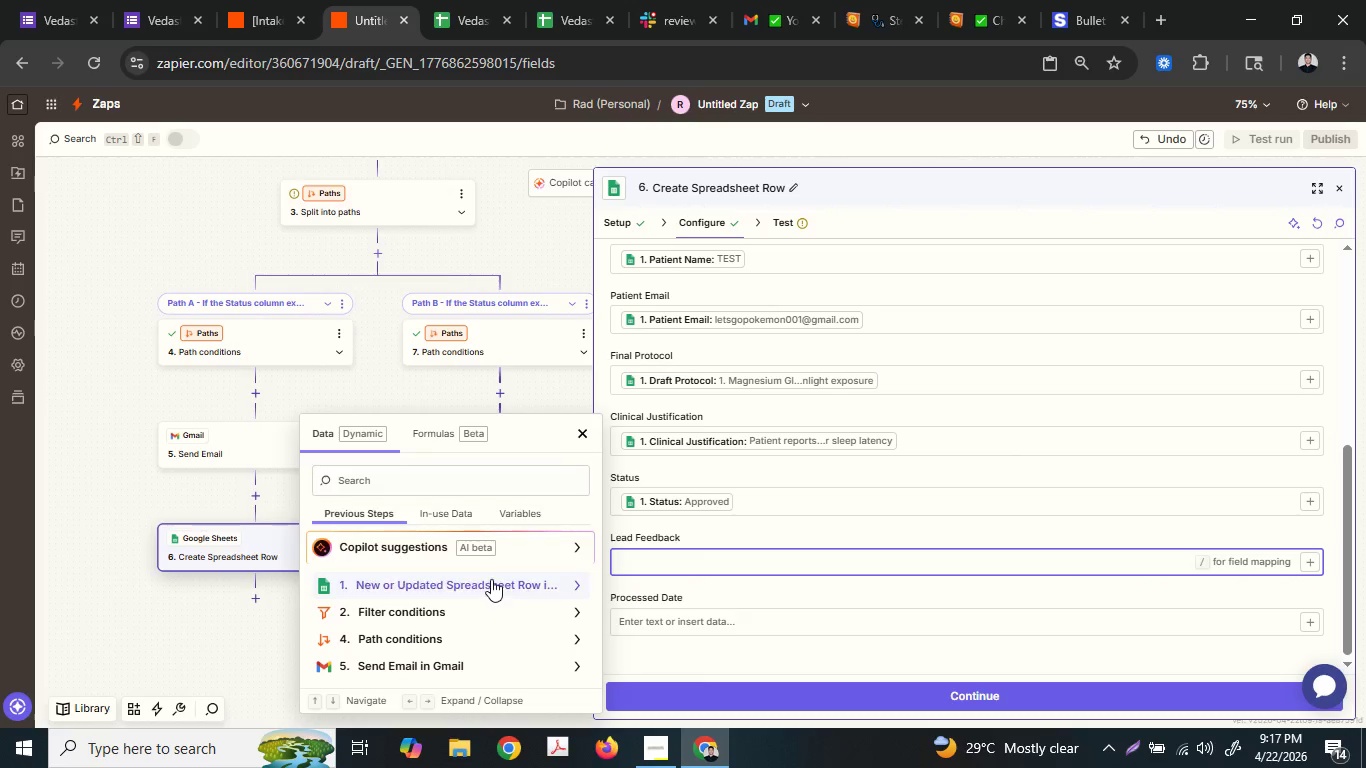 
mouse_move([491, 603])
 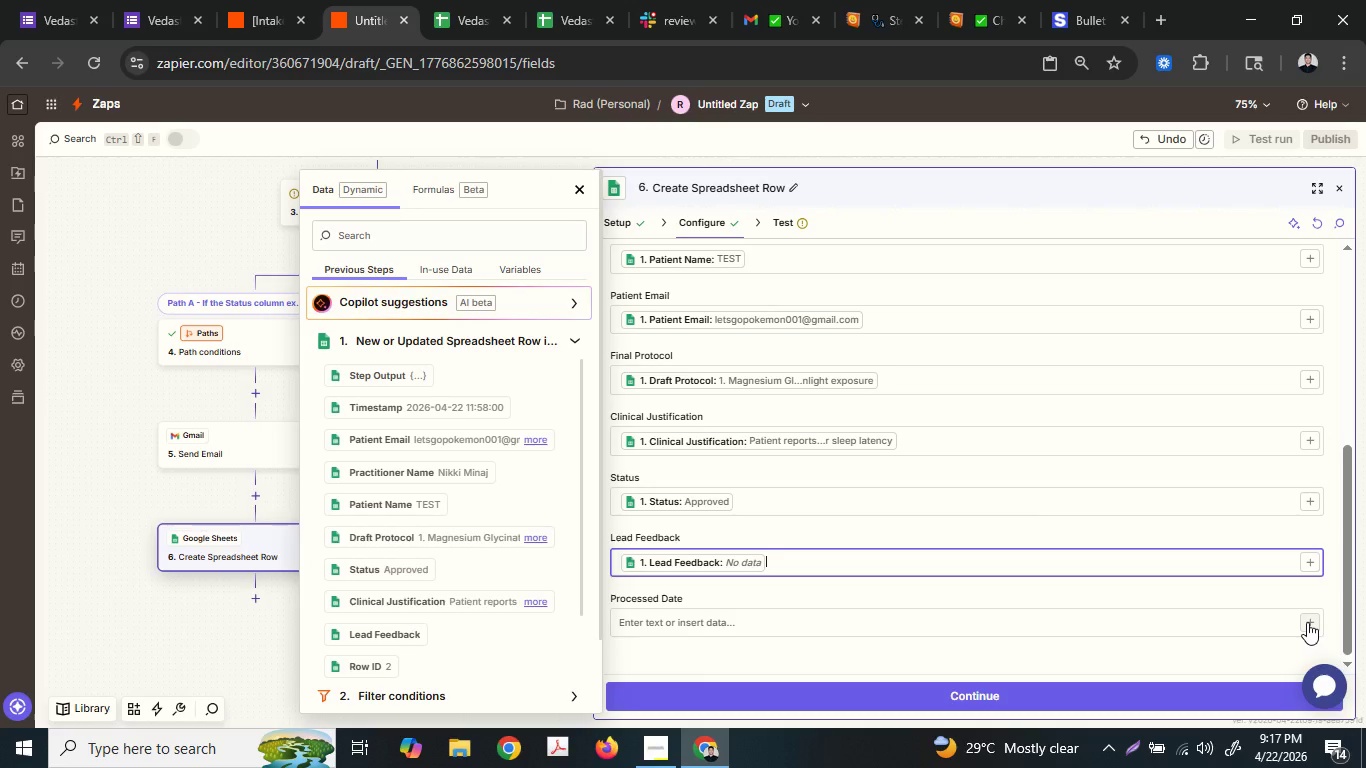 
wait(6.36)
 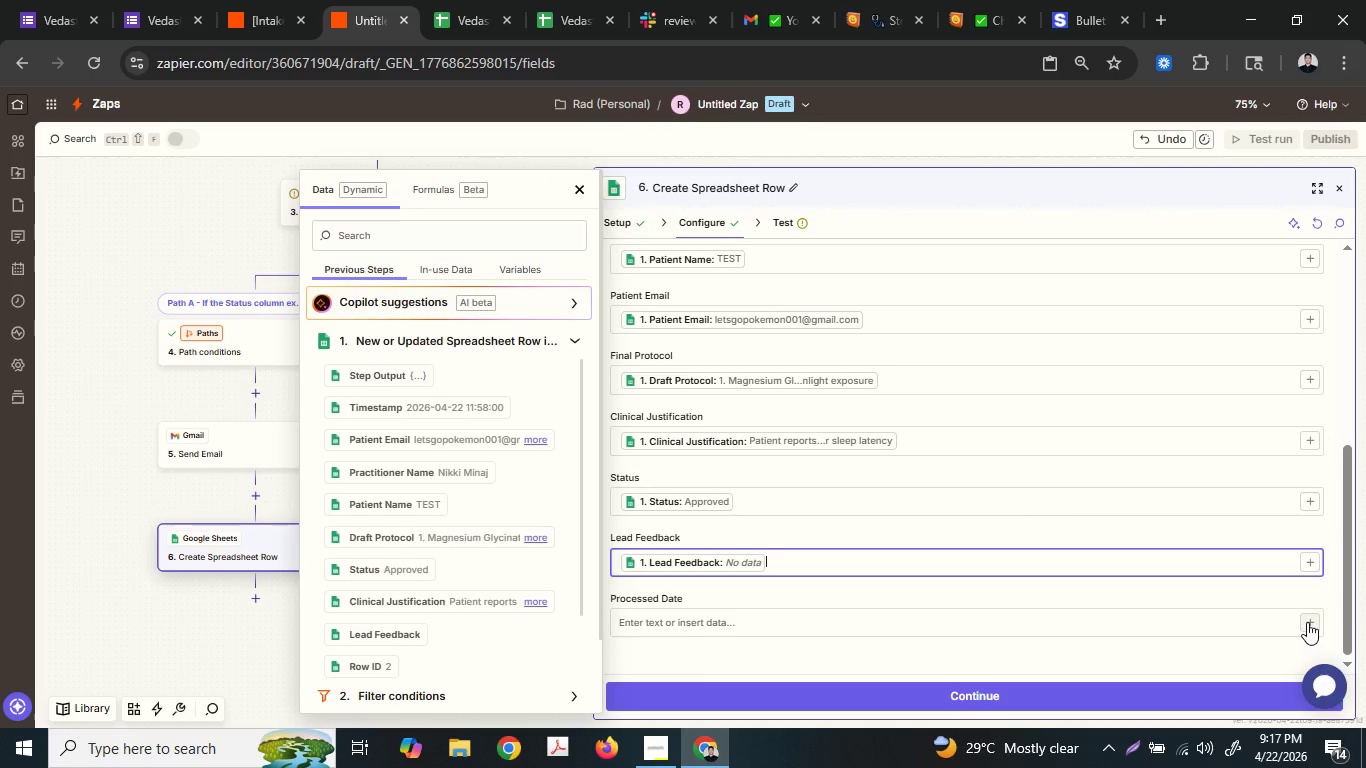 
left_click([1307, 622])
 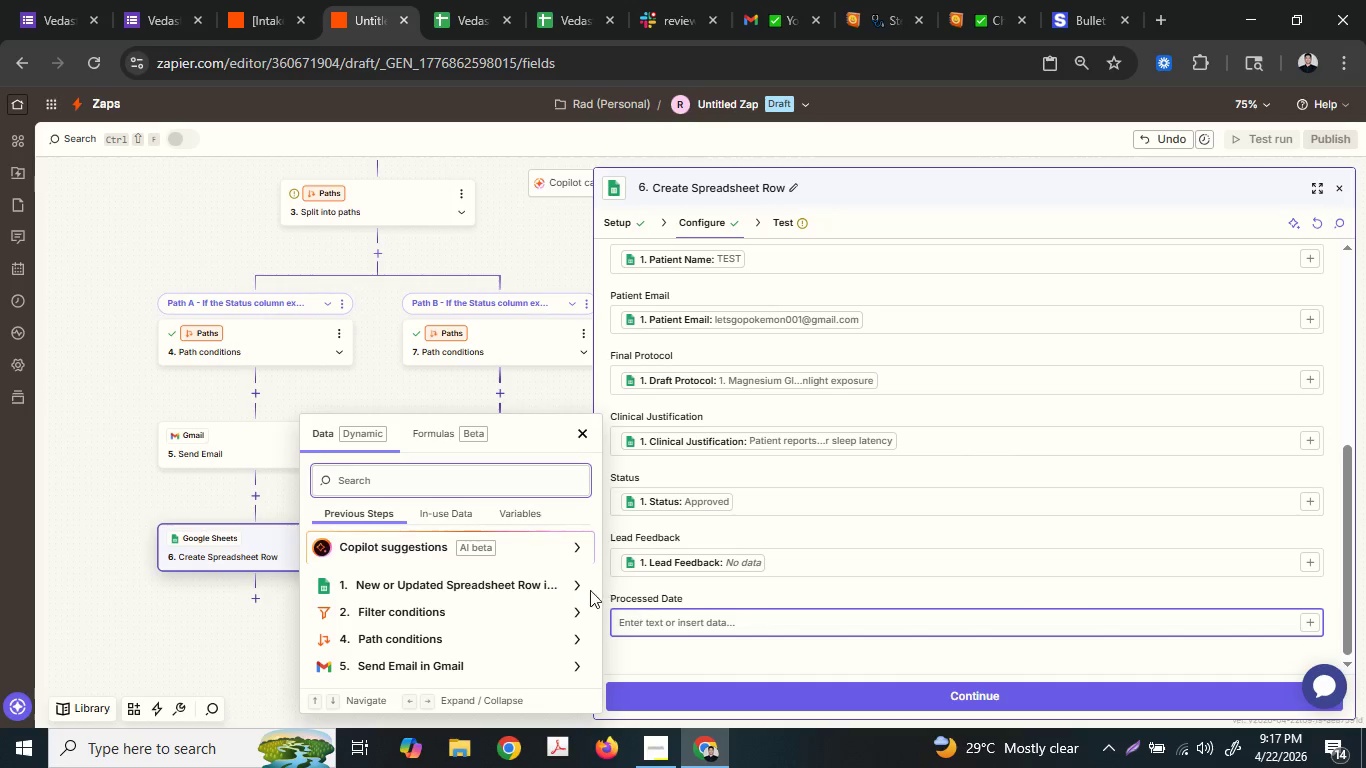 
left_click([432, 579])
 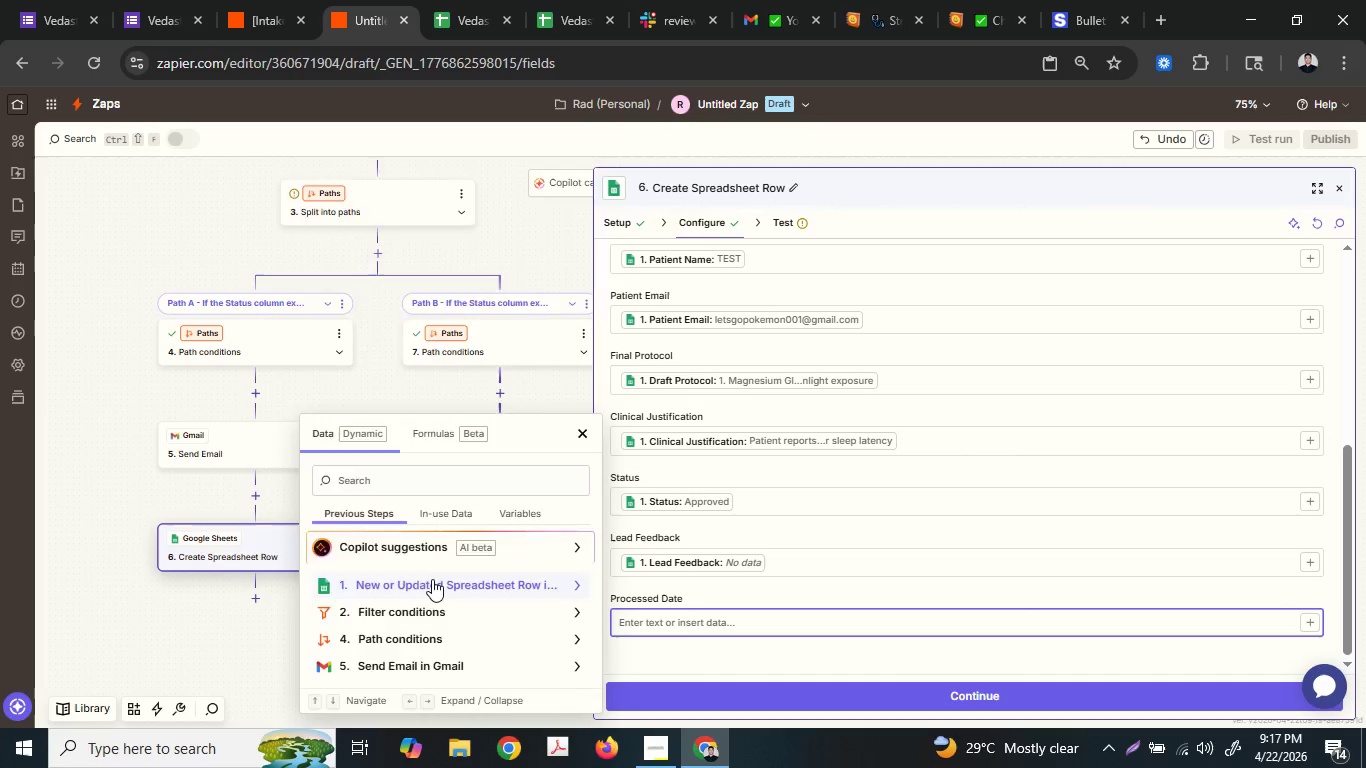 
mouse_move([464, 566])
 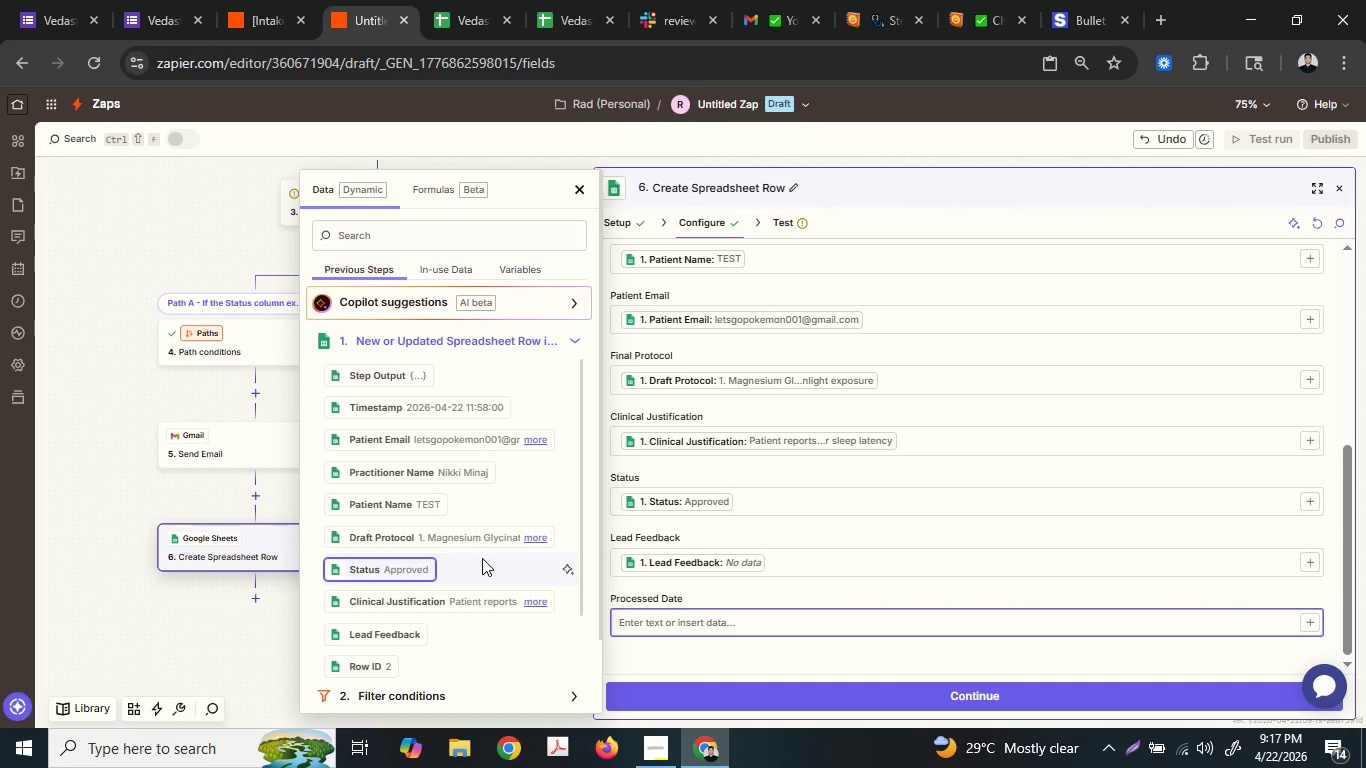 
scroll: coordinate [482, 558], scroll_direction: down, amount: 2.0
 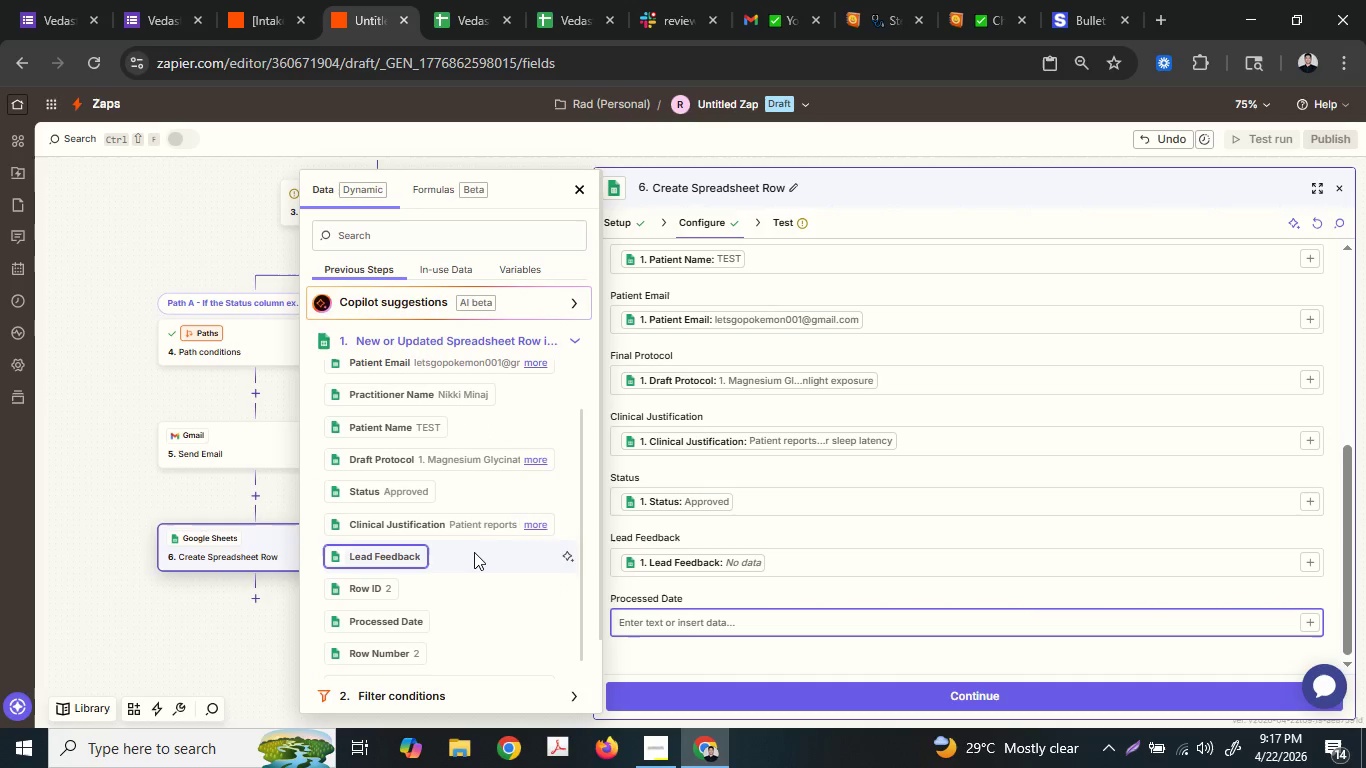 
scroll: coordinate [471, 531], scroll_direction: up, amount: 3.0
 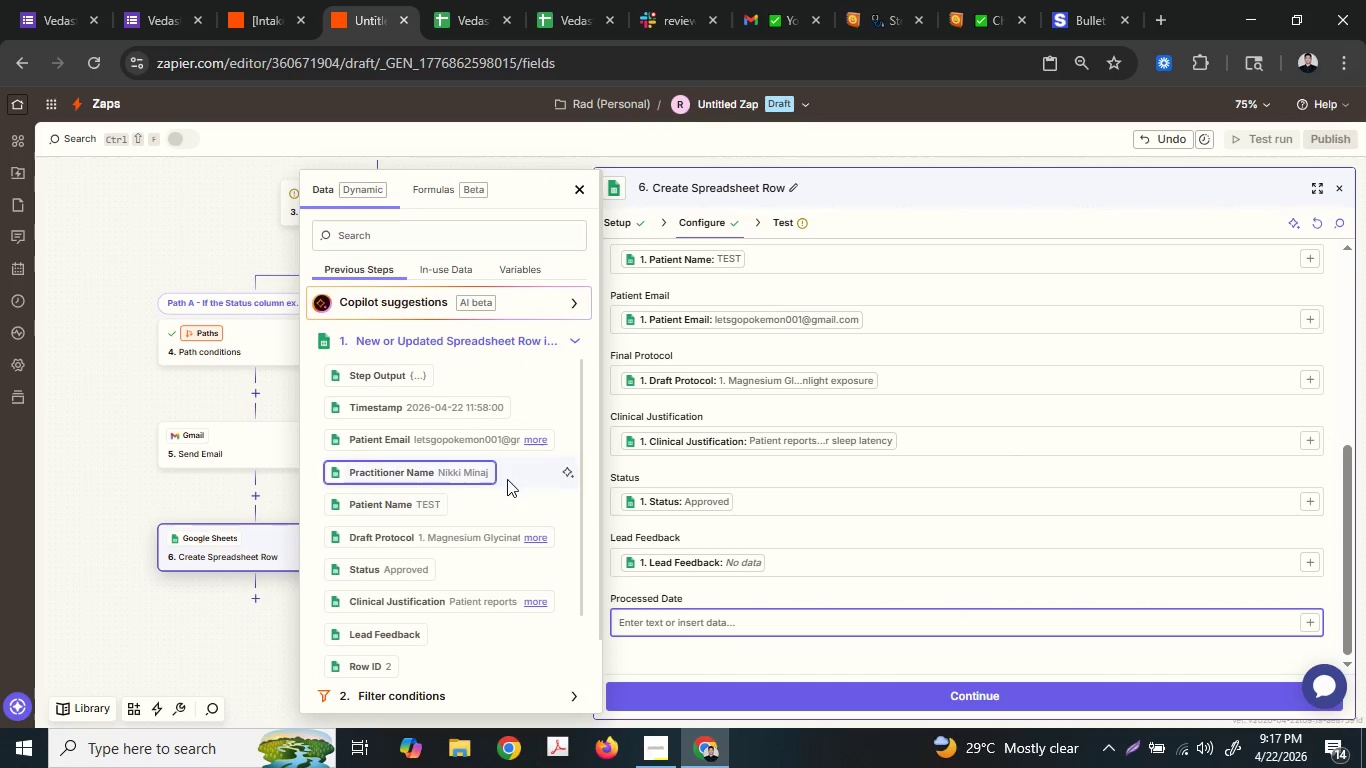 
scroll: coordinate [516, 349], scroll_direction: down, amount: 7.0
 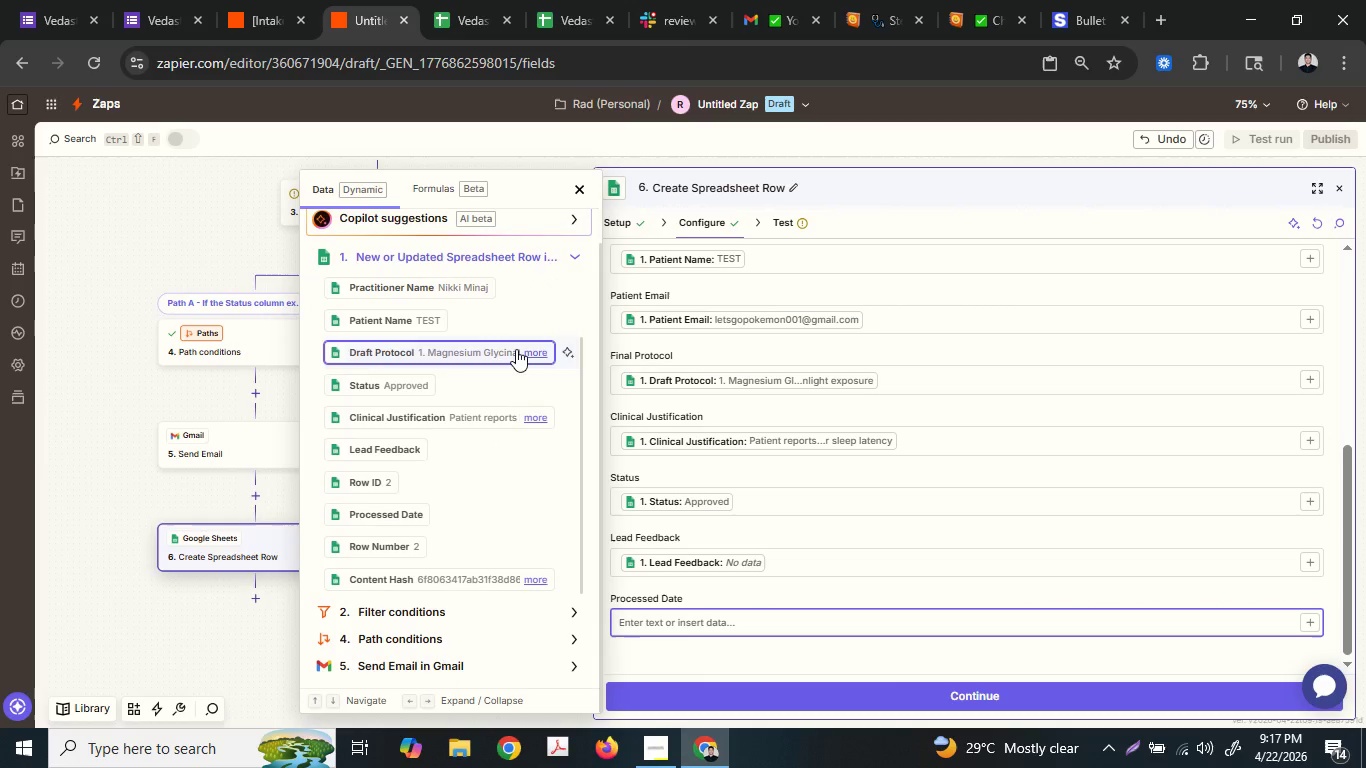 
left_click([395, 521])
 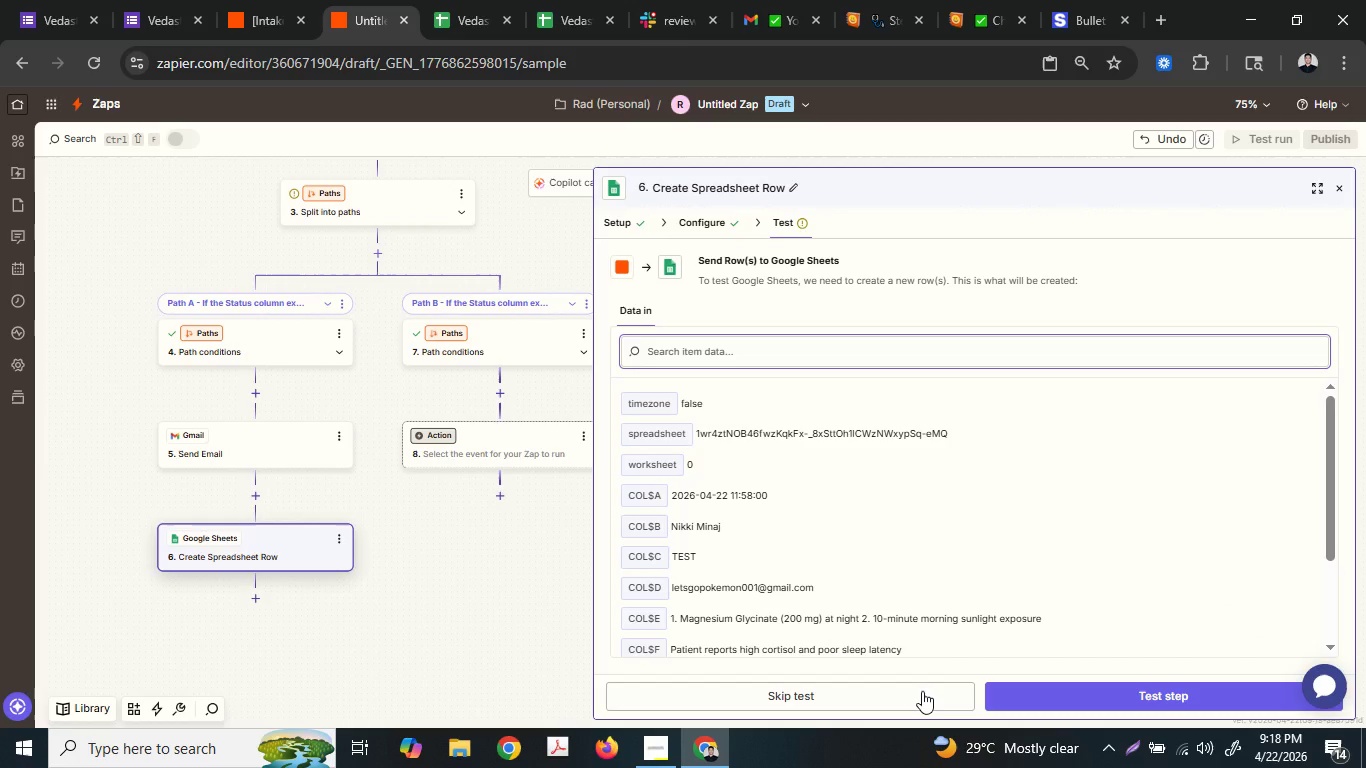 
left_click([1033, 685])
 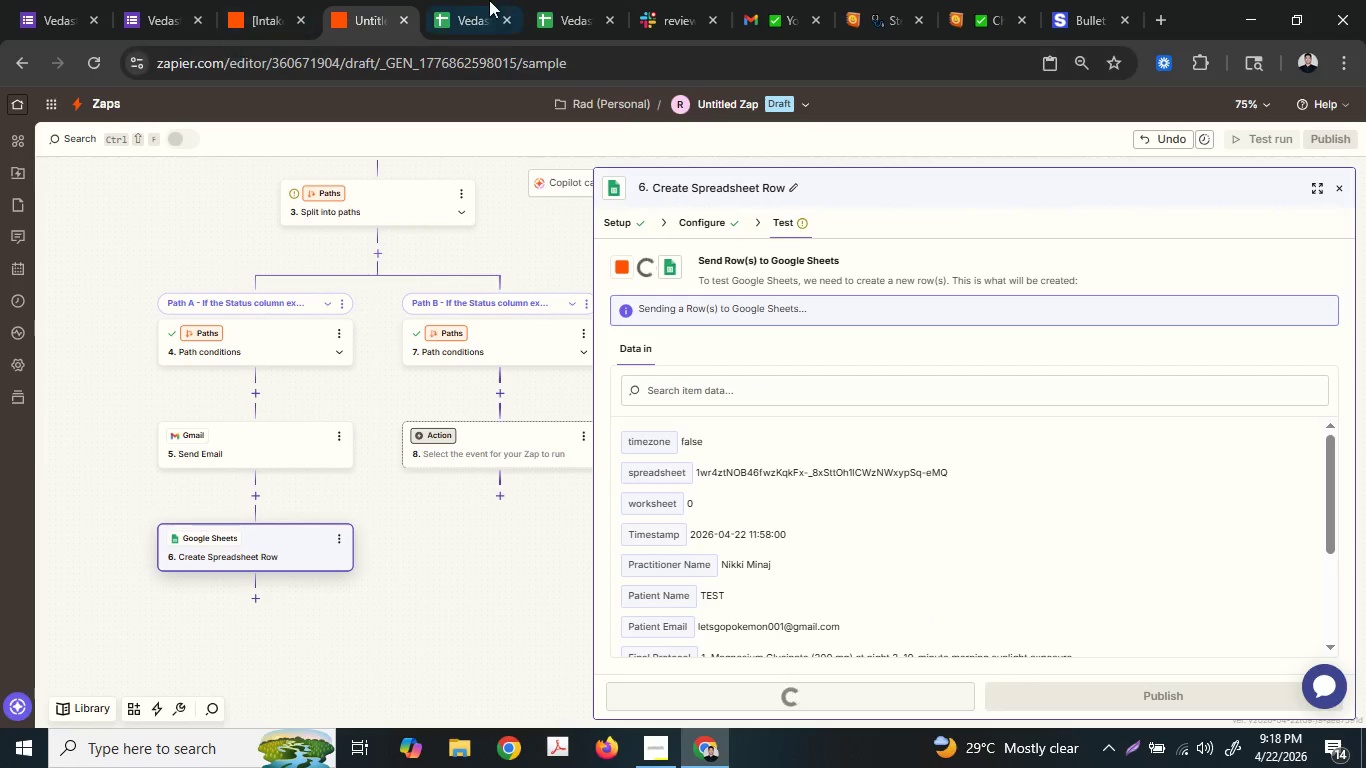 
left_click([563, 0])
 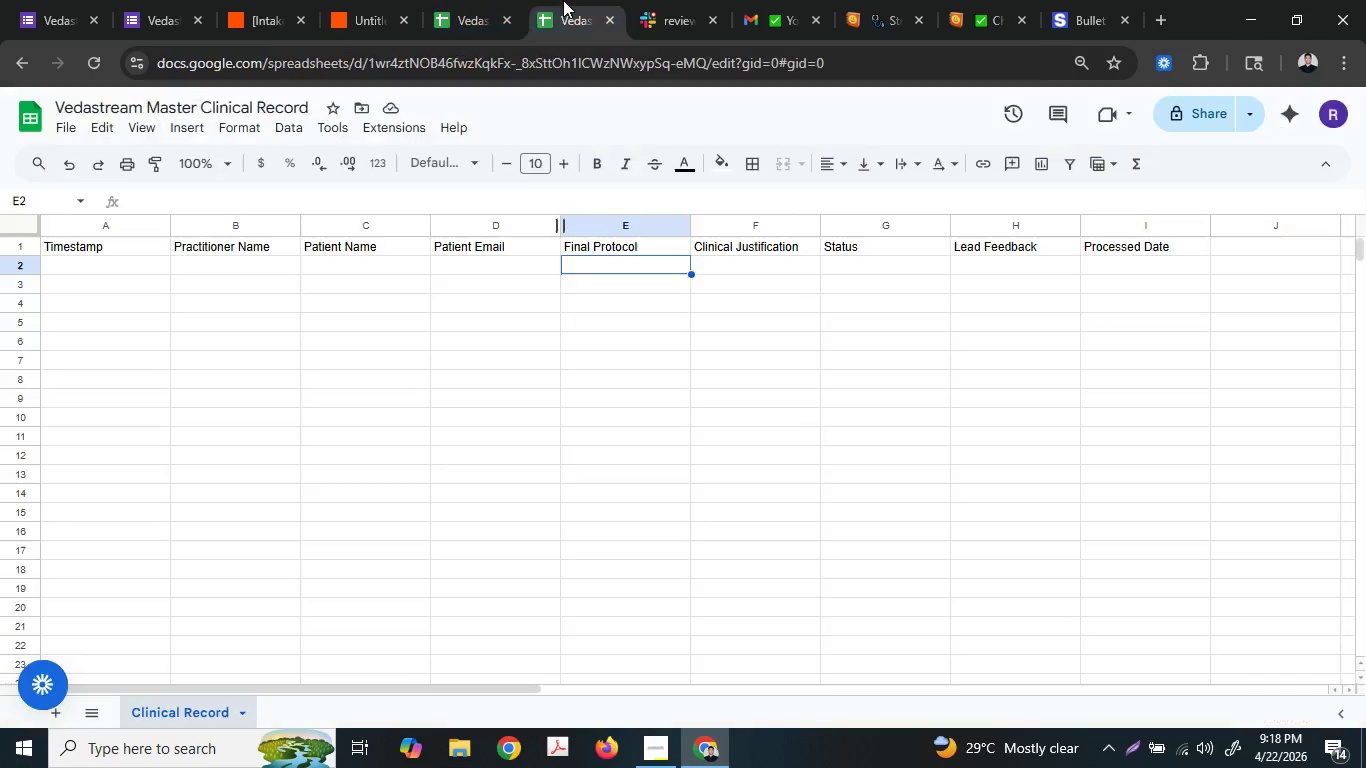 
mouse_move([564, 1])
 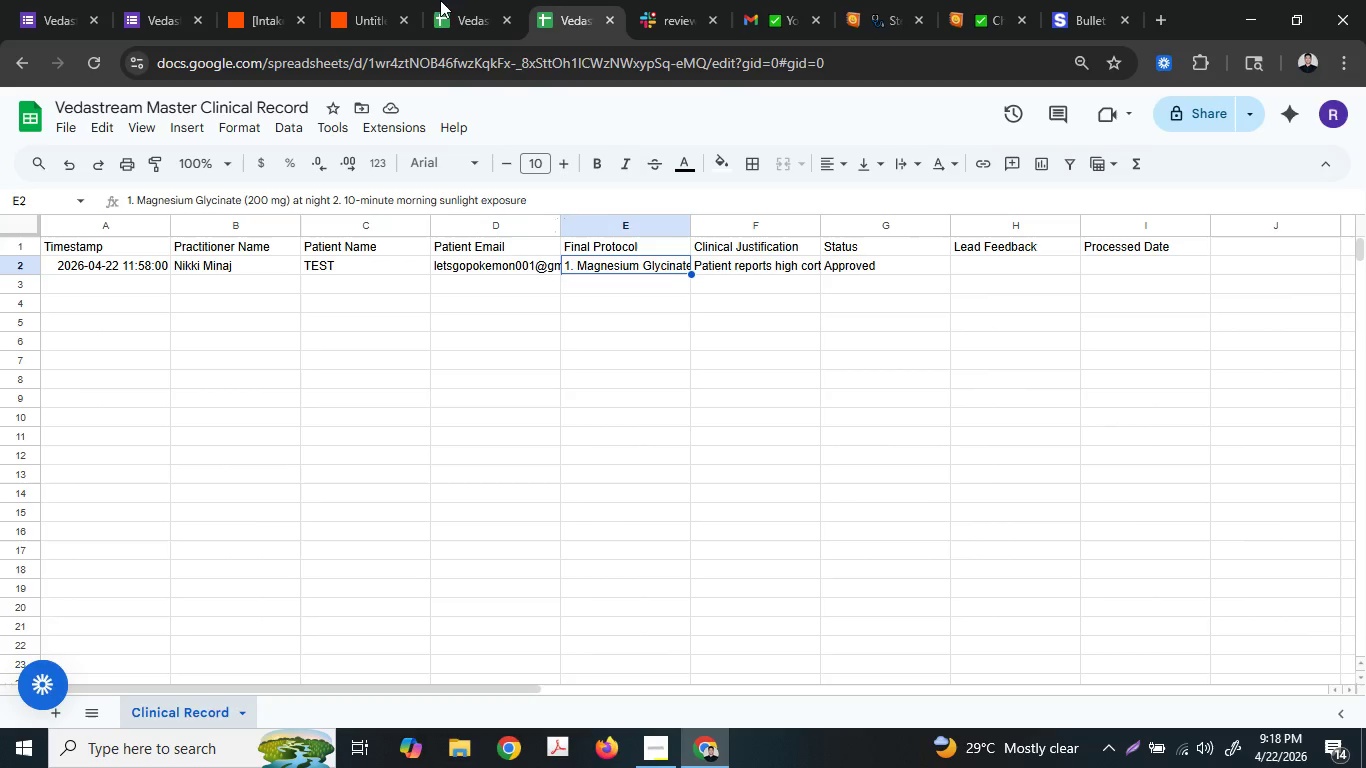 
mouse_move([412, 23])
 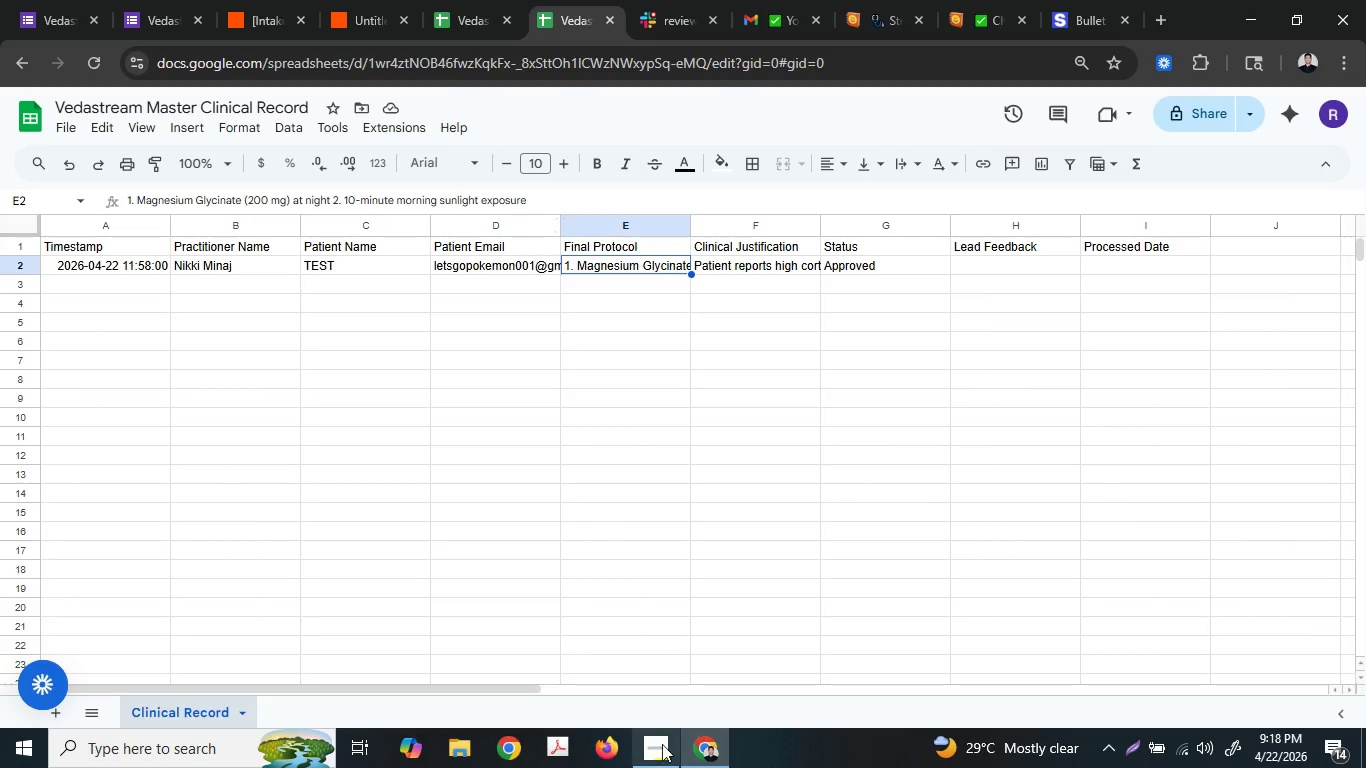 
left_click([661, 747])